 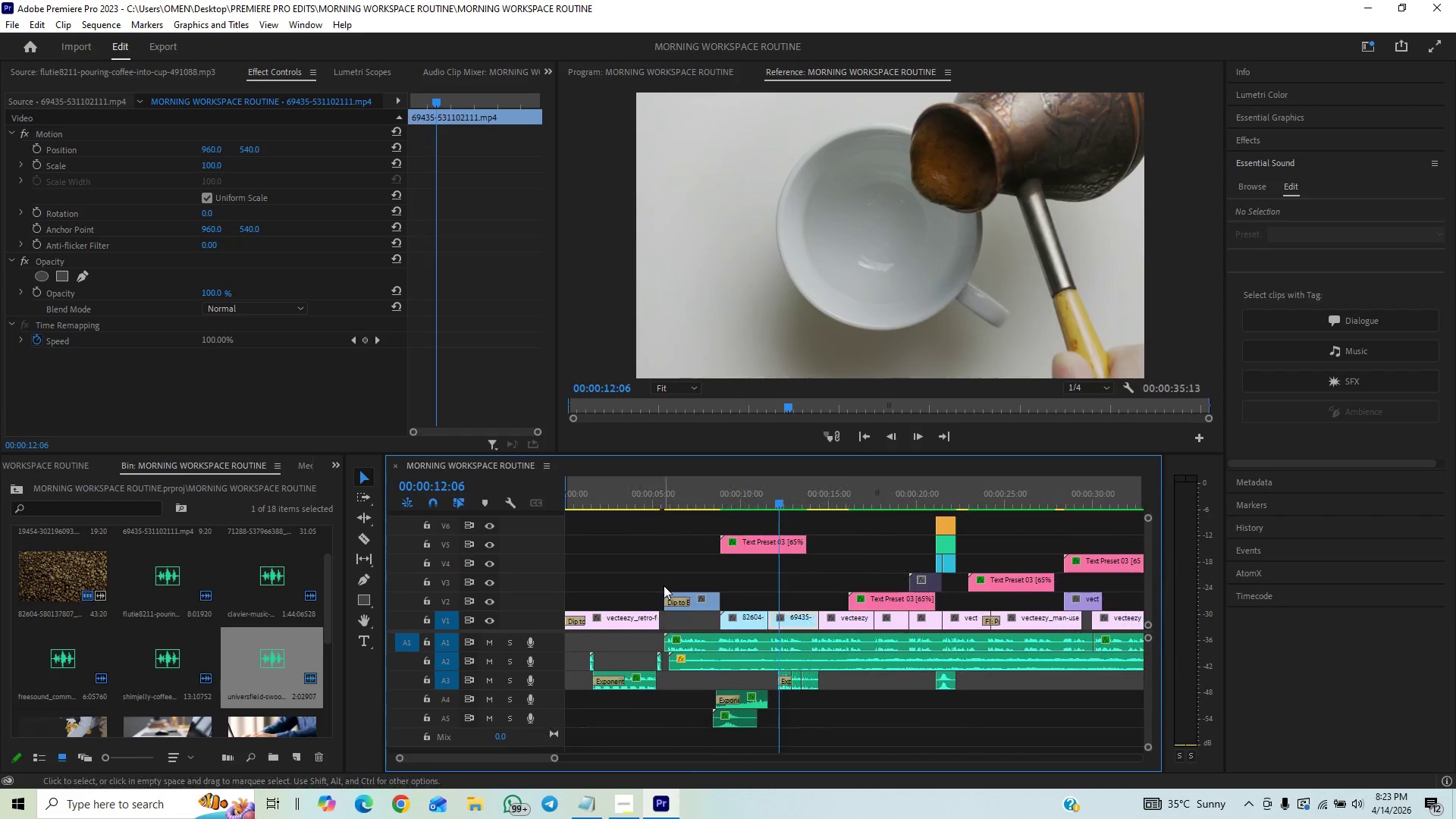 
left_click([706, 496])
 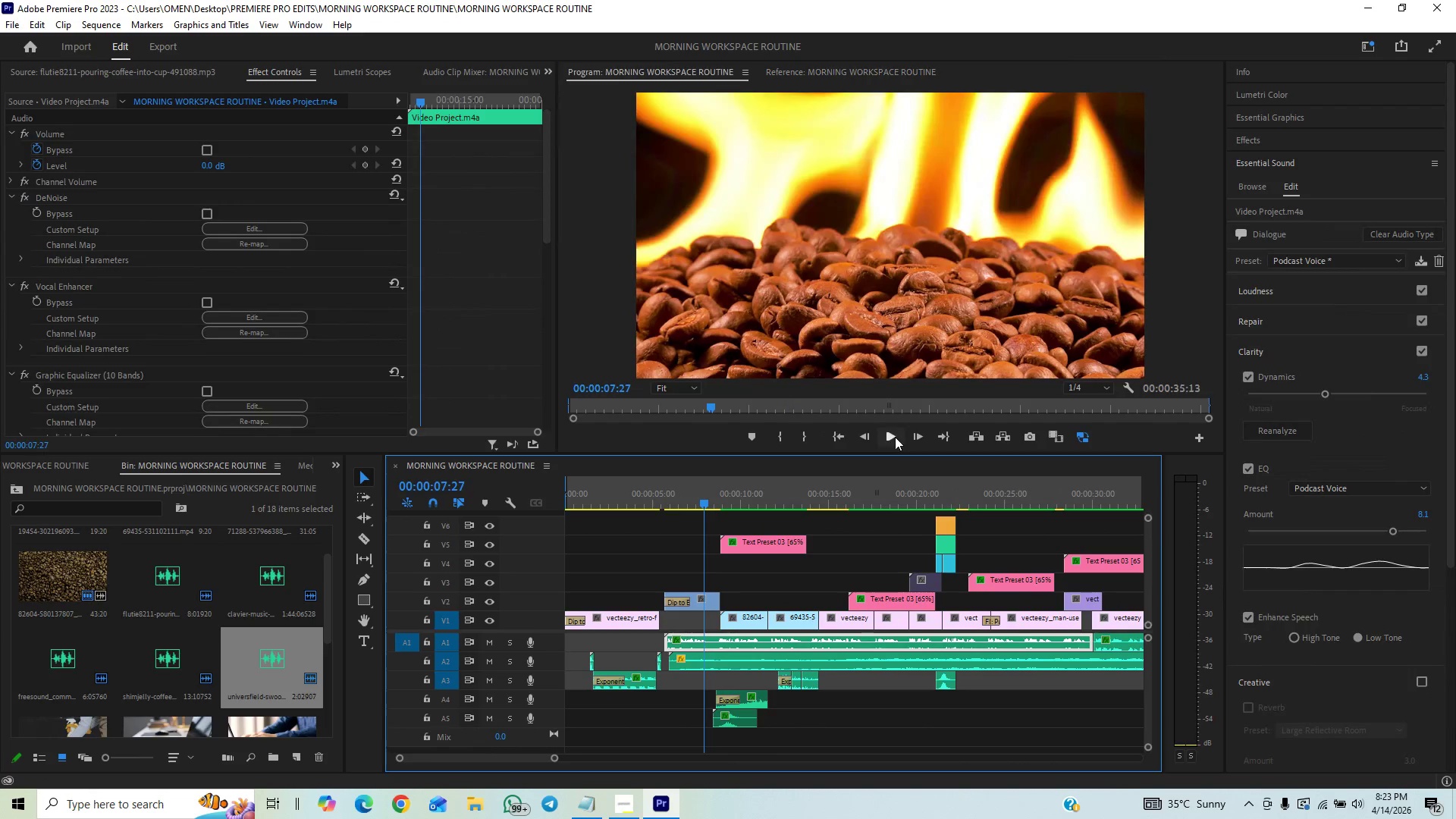 
left_click([890, 434])
 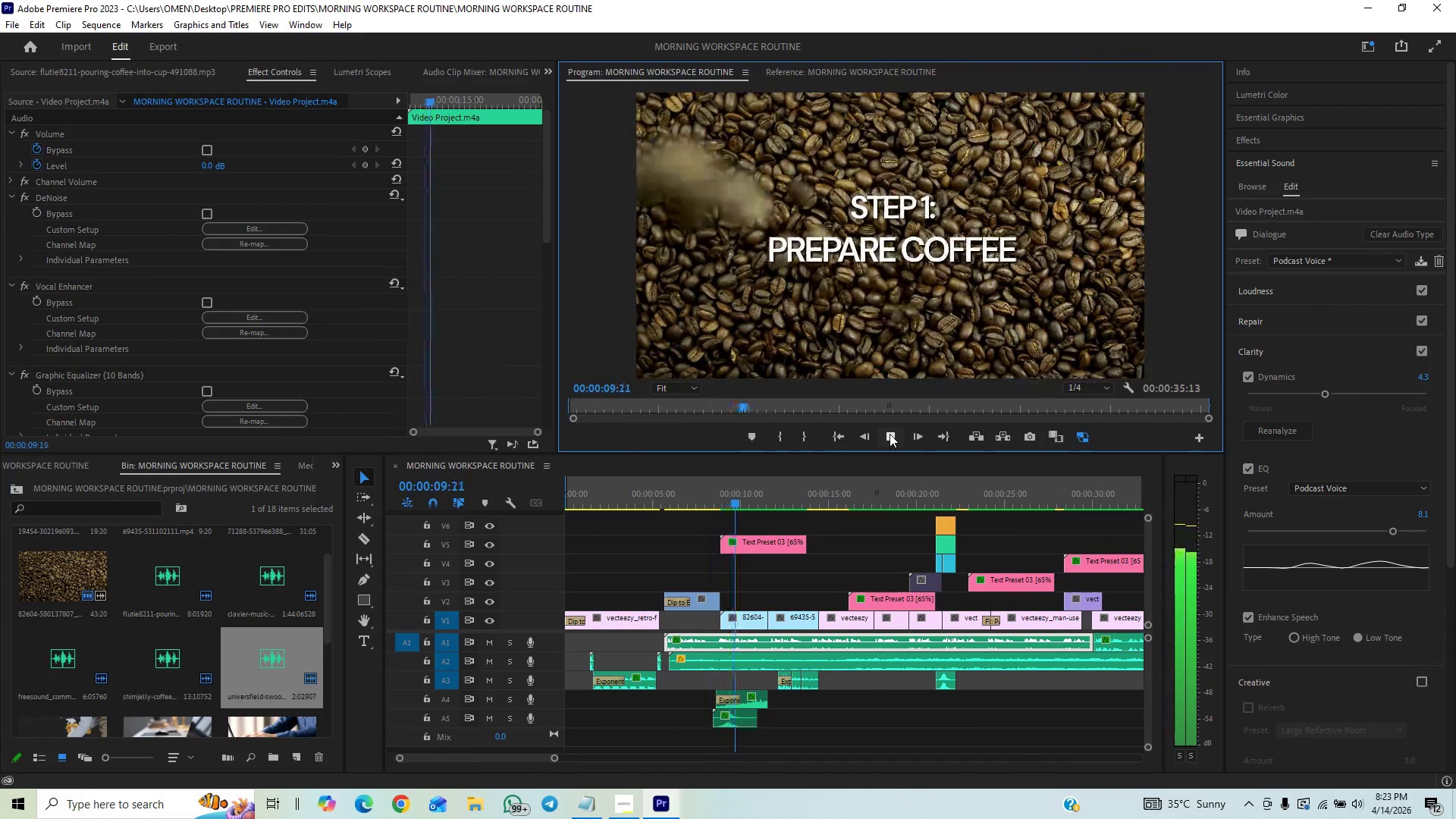 
left_click([890, 434])
 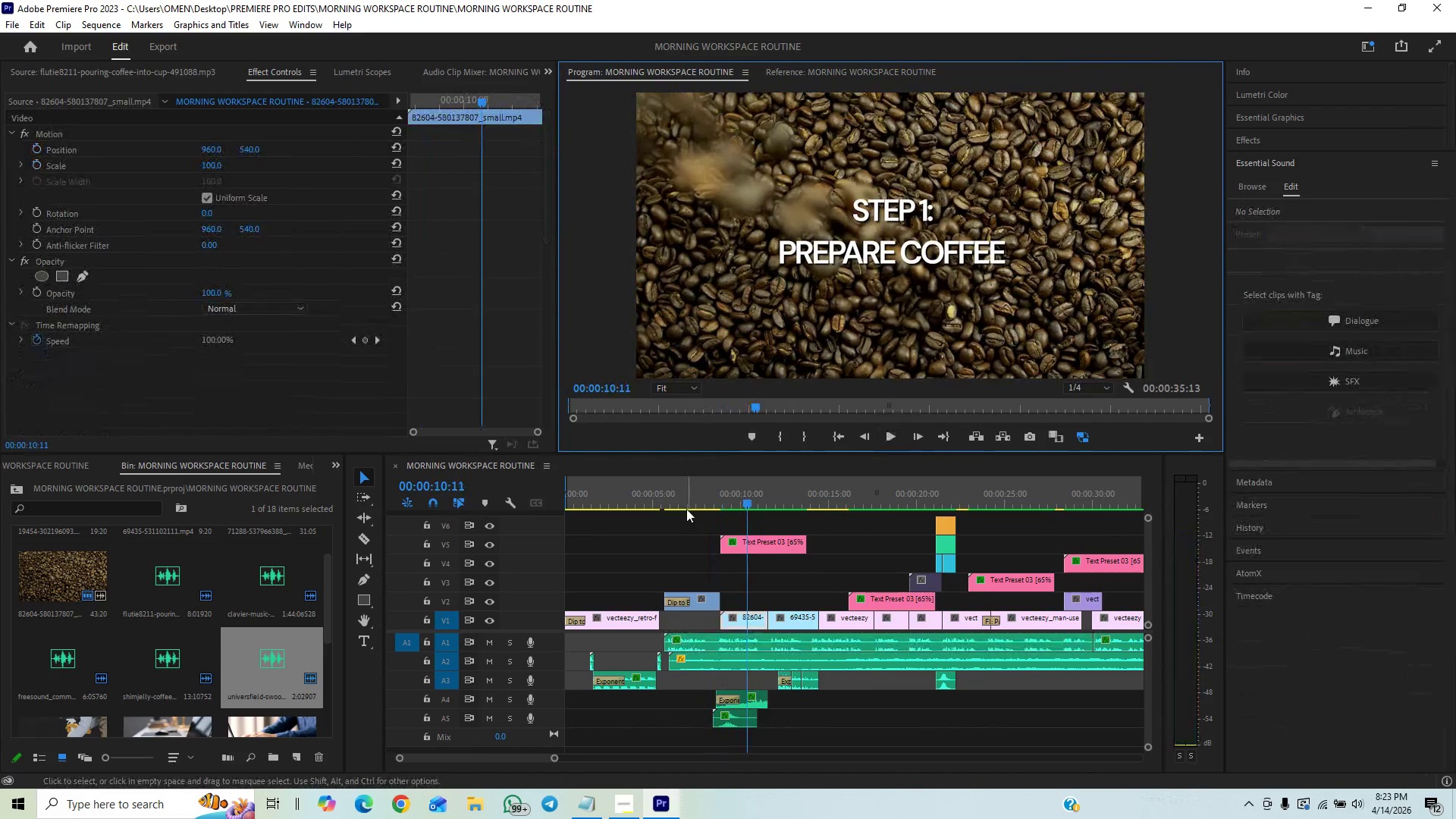 
left_click([686, 500])
 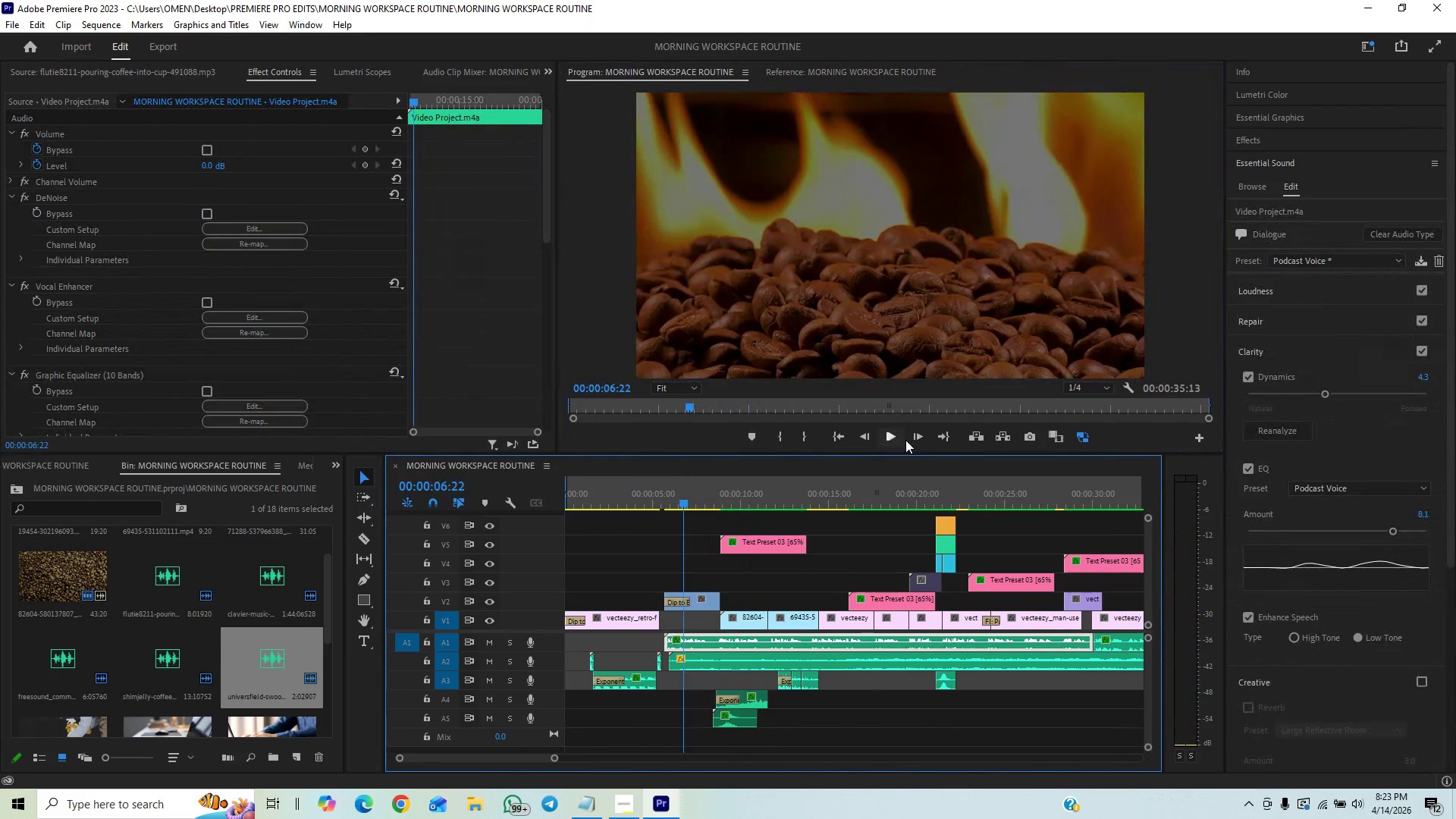 
left_click([883, 442])
 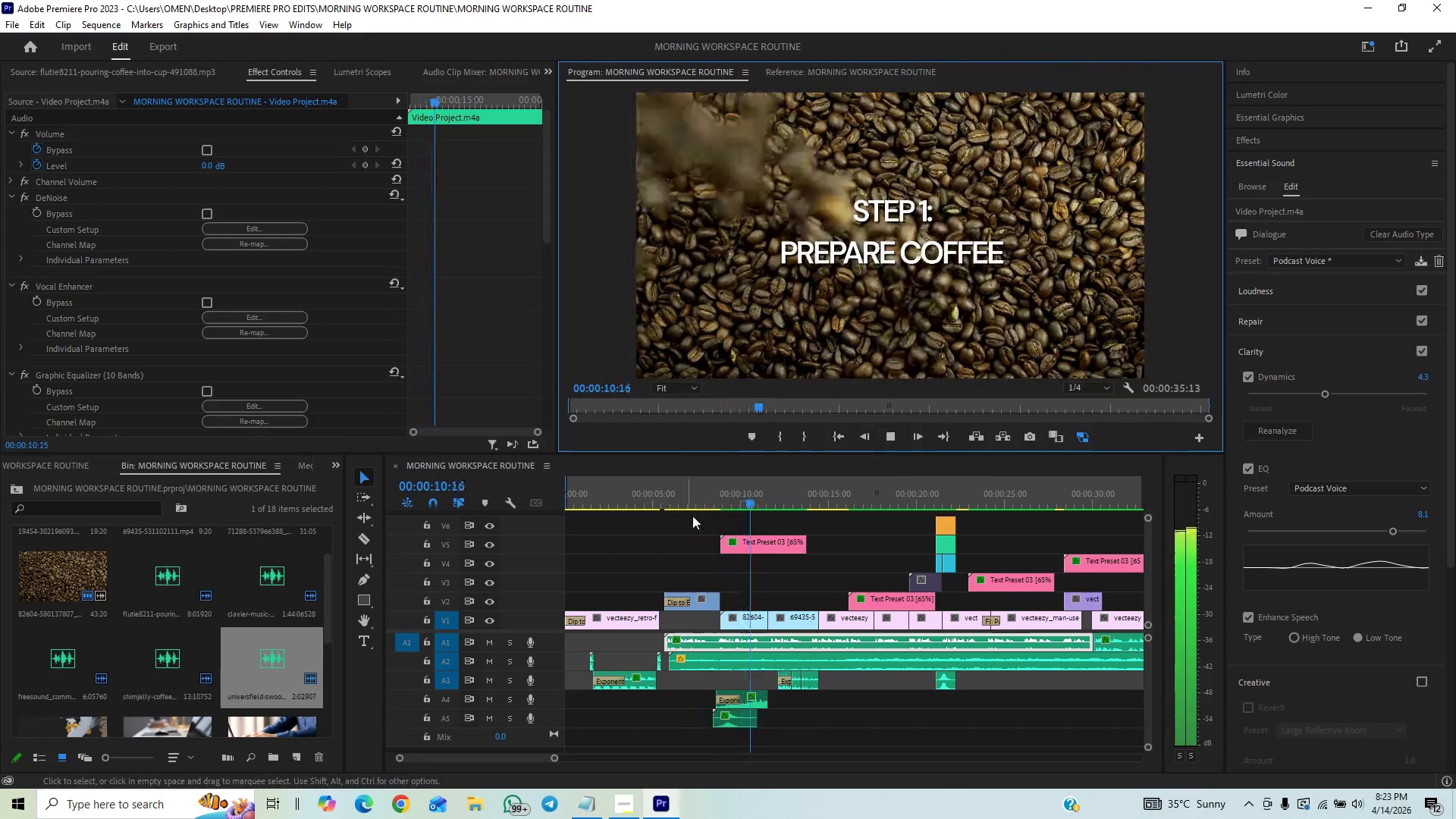 
wait(5.95)
 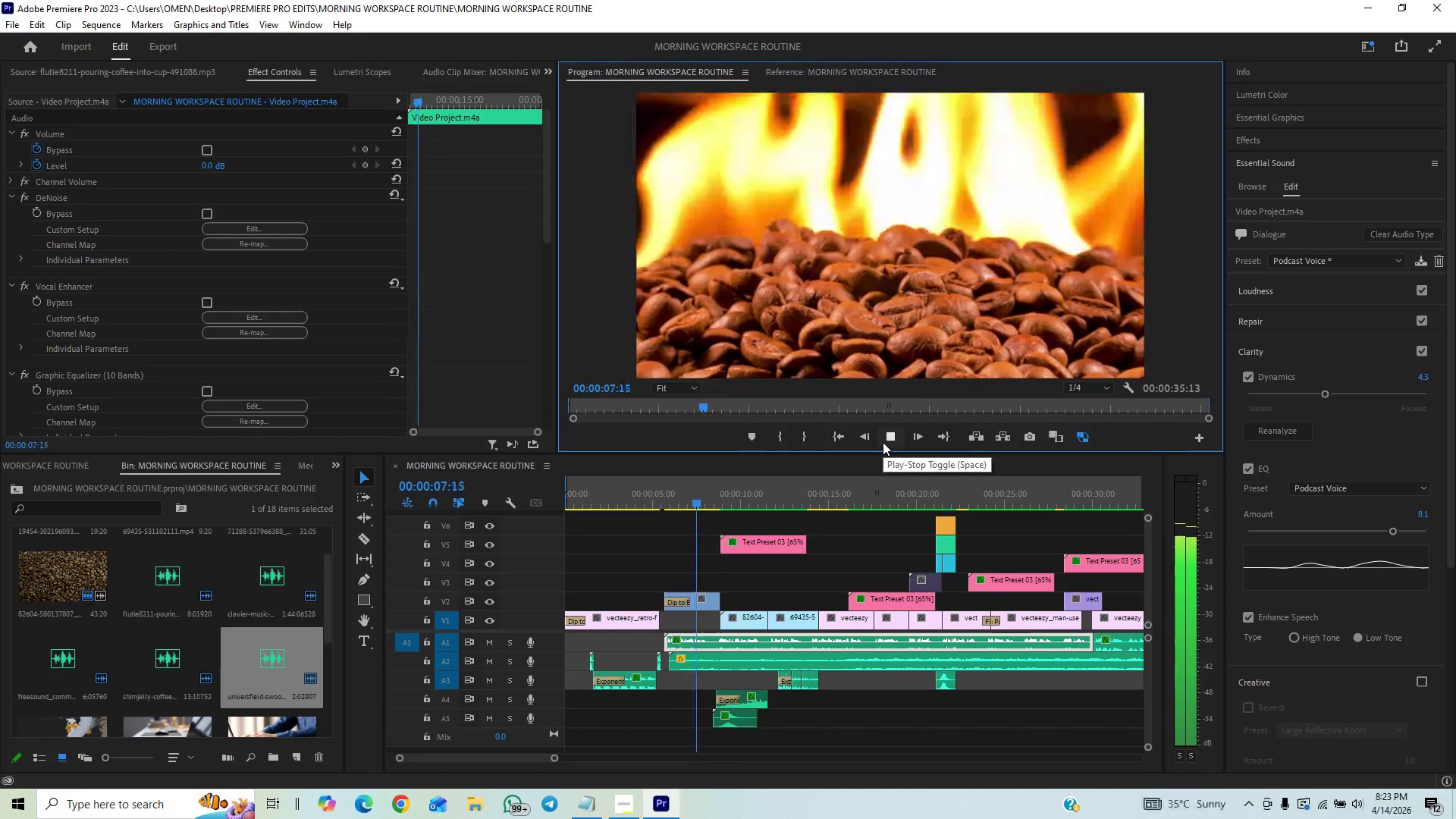 
left_click([887, 430])
 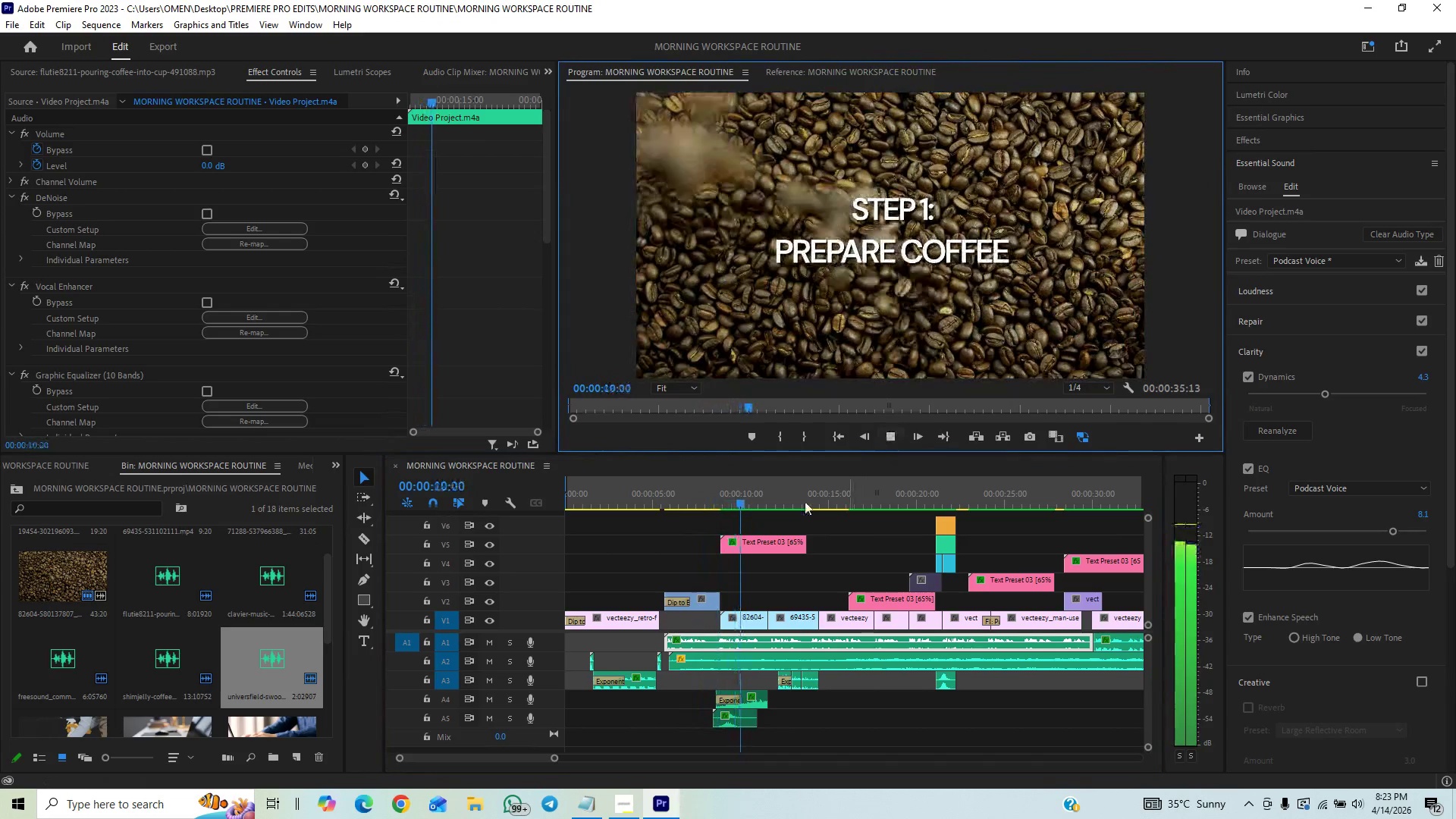 
left_click([673, 500])
 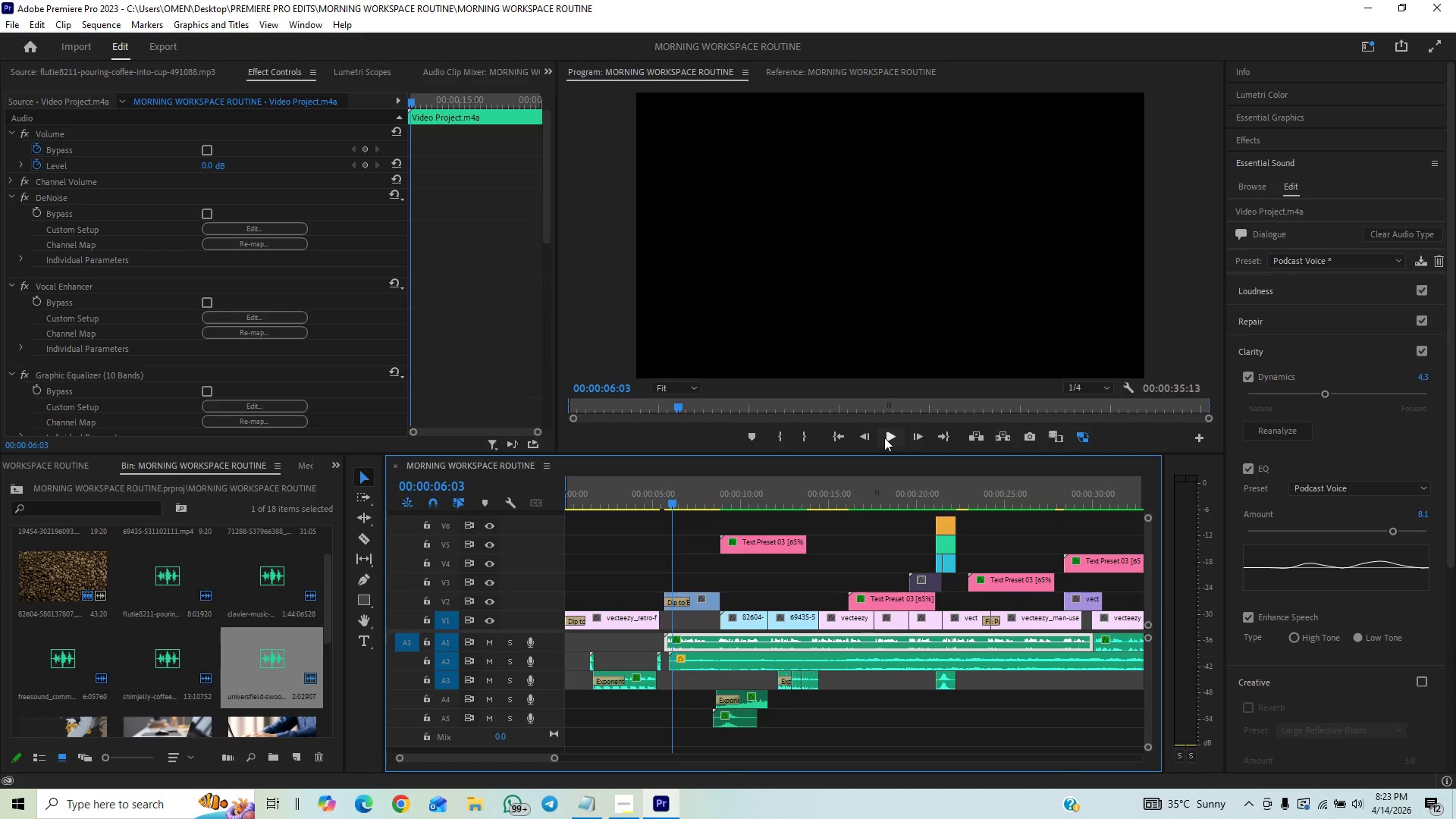 
left_click([890, 435])
 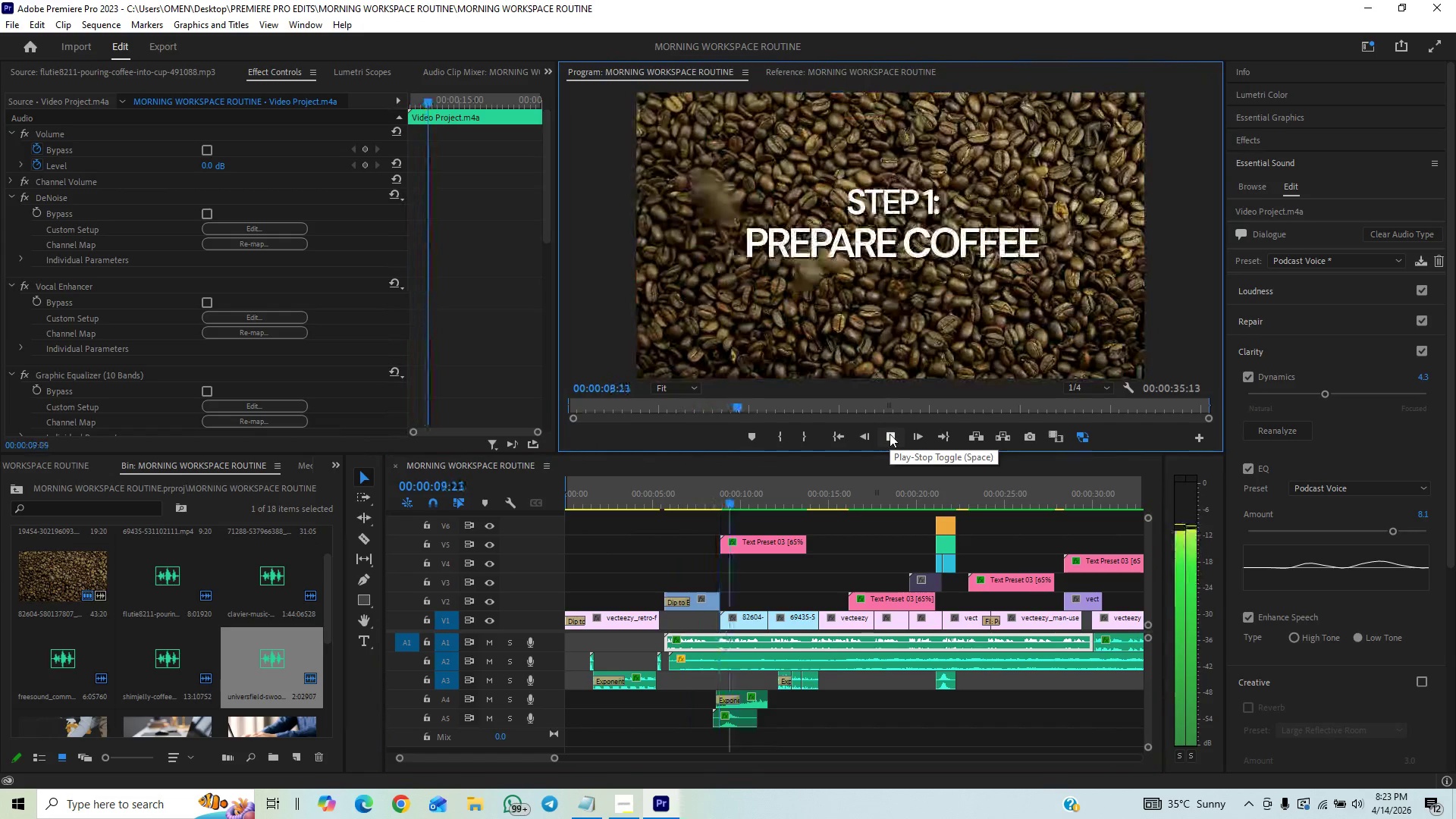 
left_click([890, 434])
 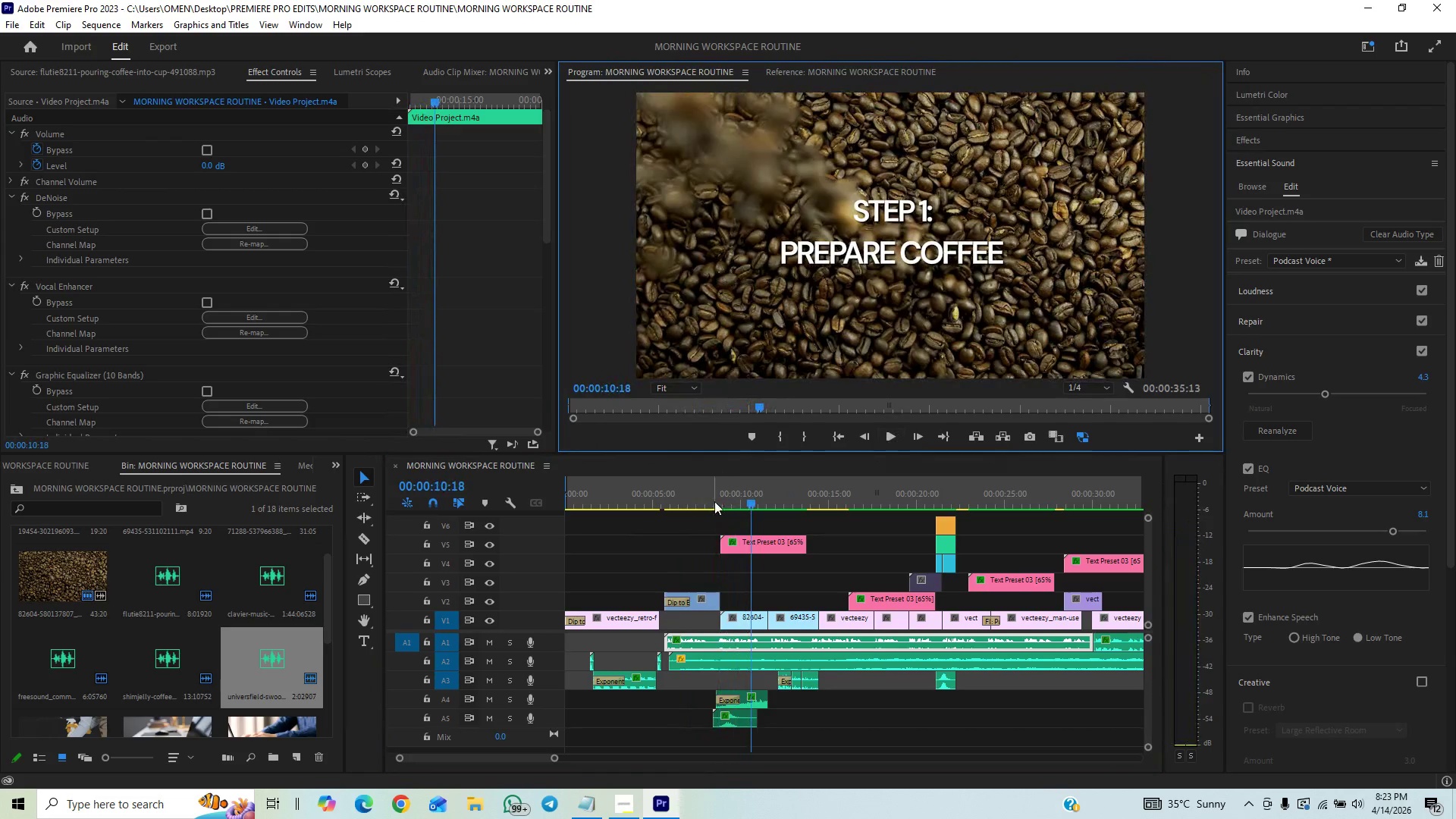 
left_click([714, 501])
 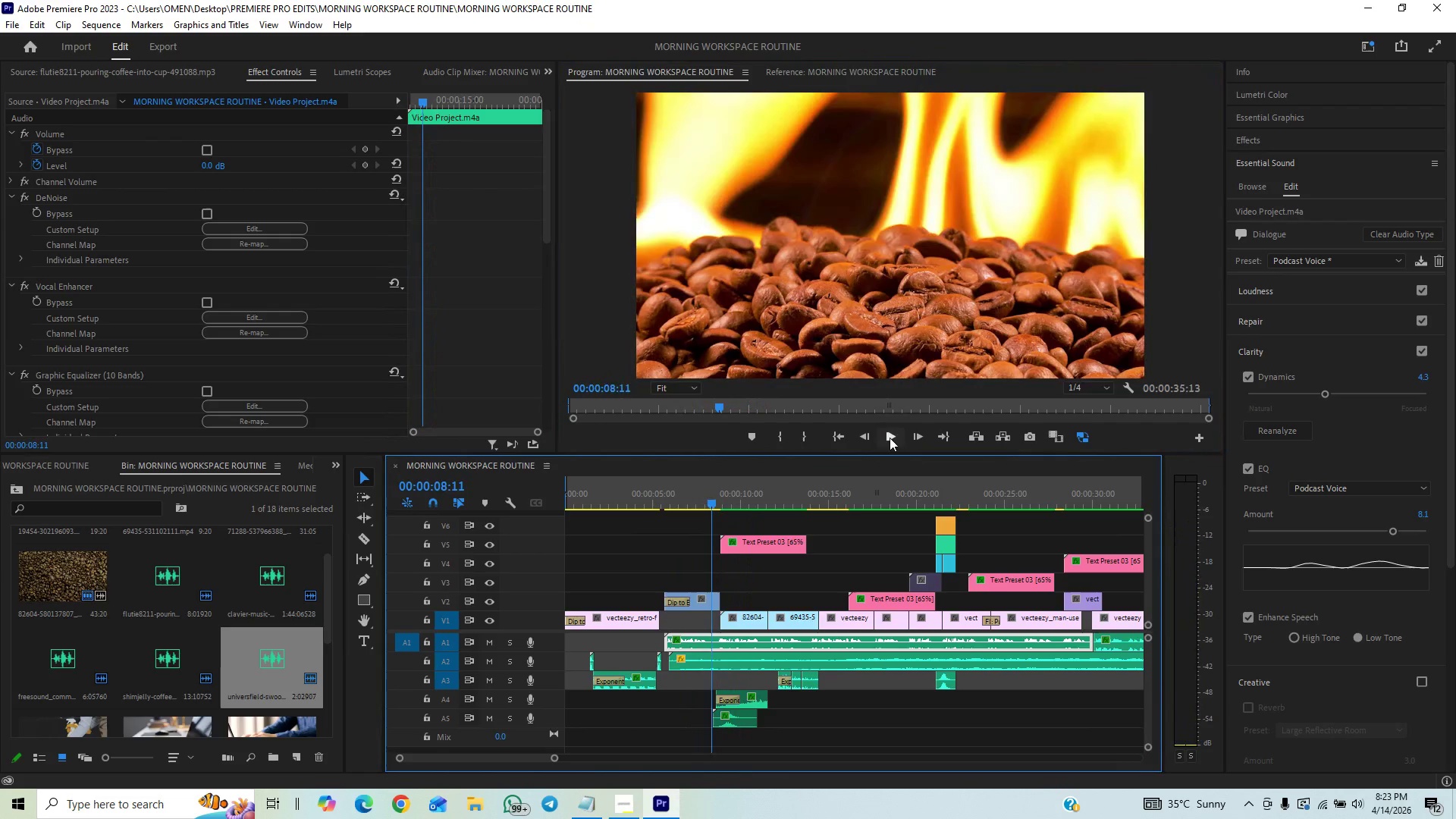 
left_click([890, 438])
 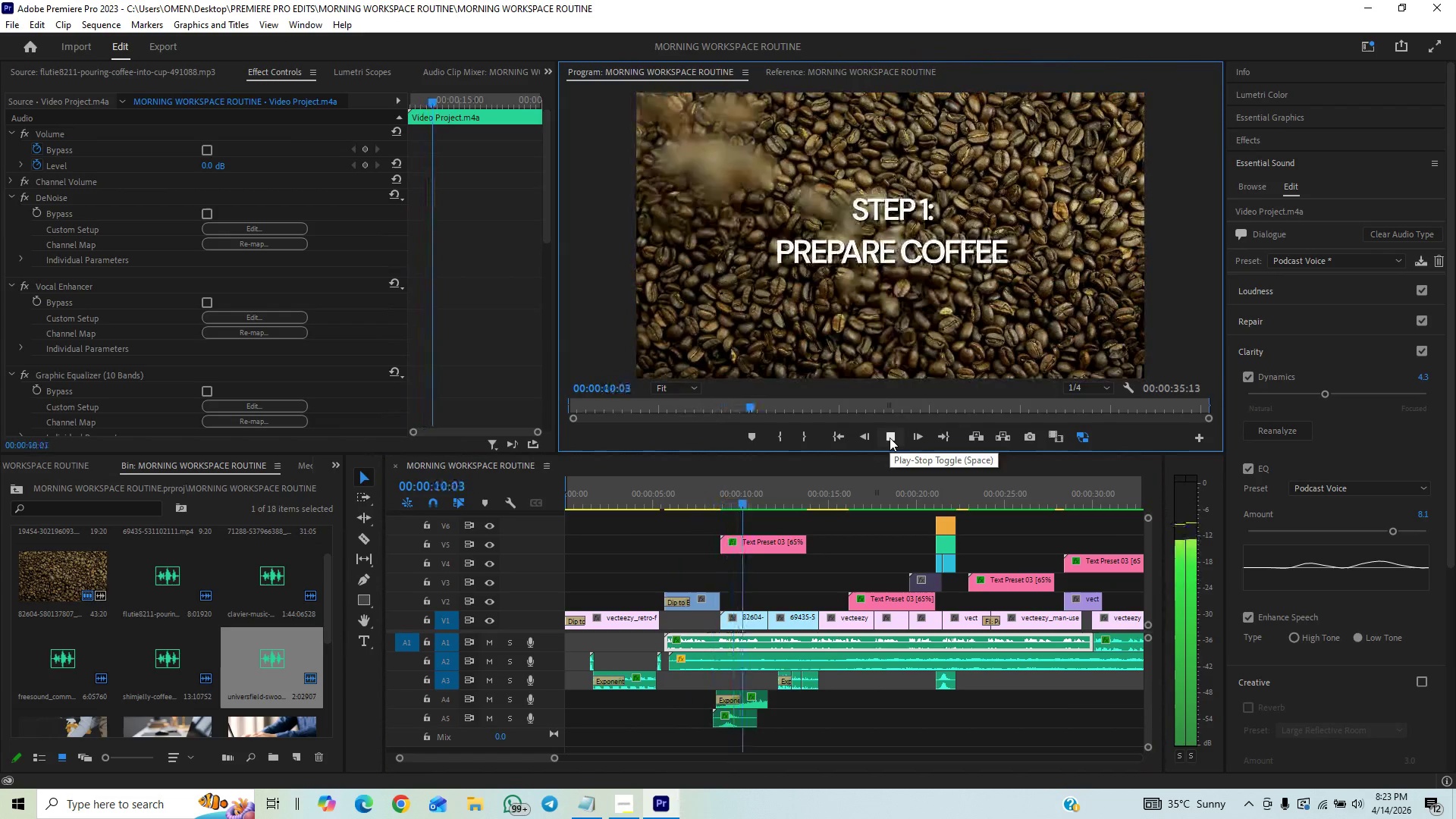 
left_click([699, 501])
 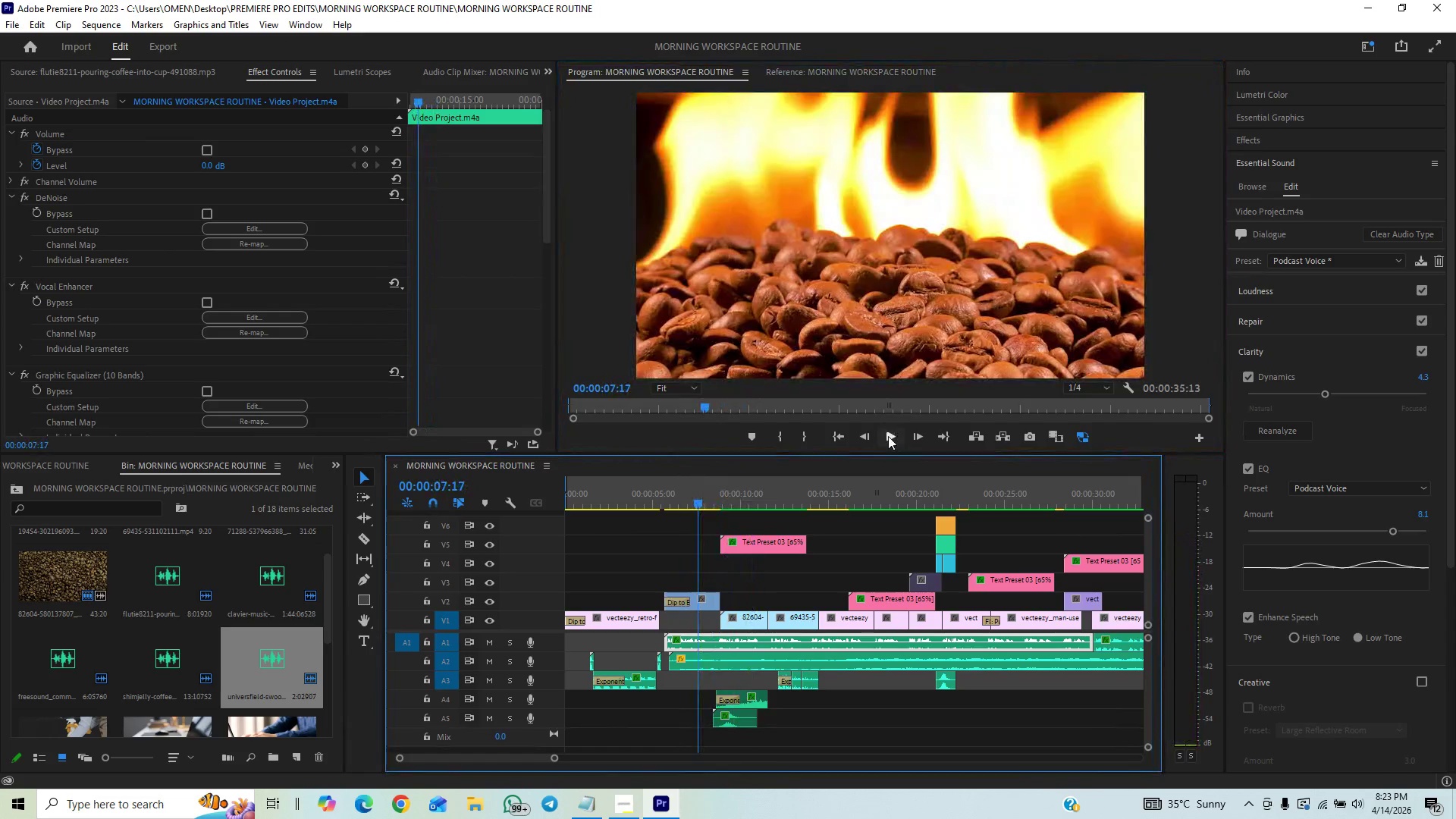 
left_click([888, 436])
 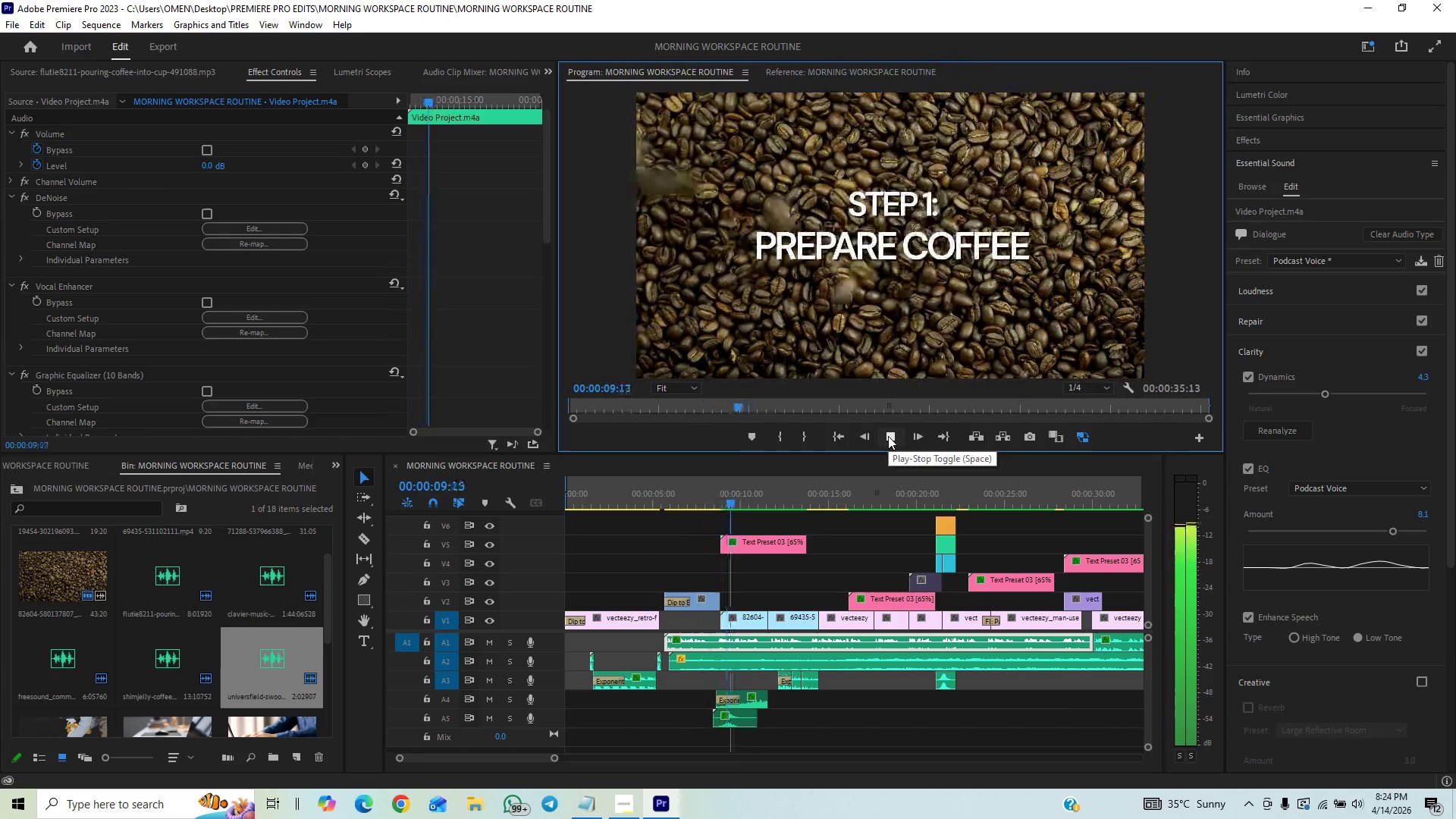 
left_click([888, 436])
 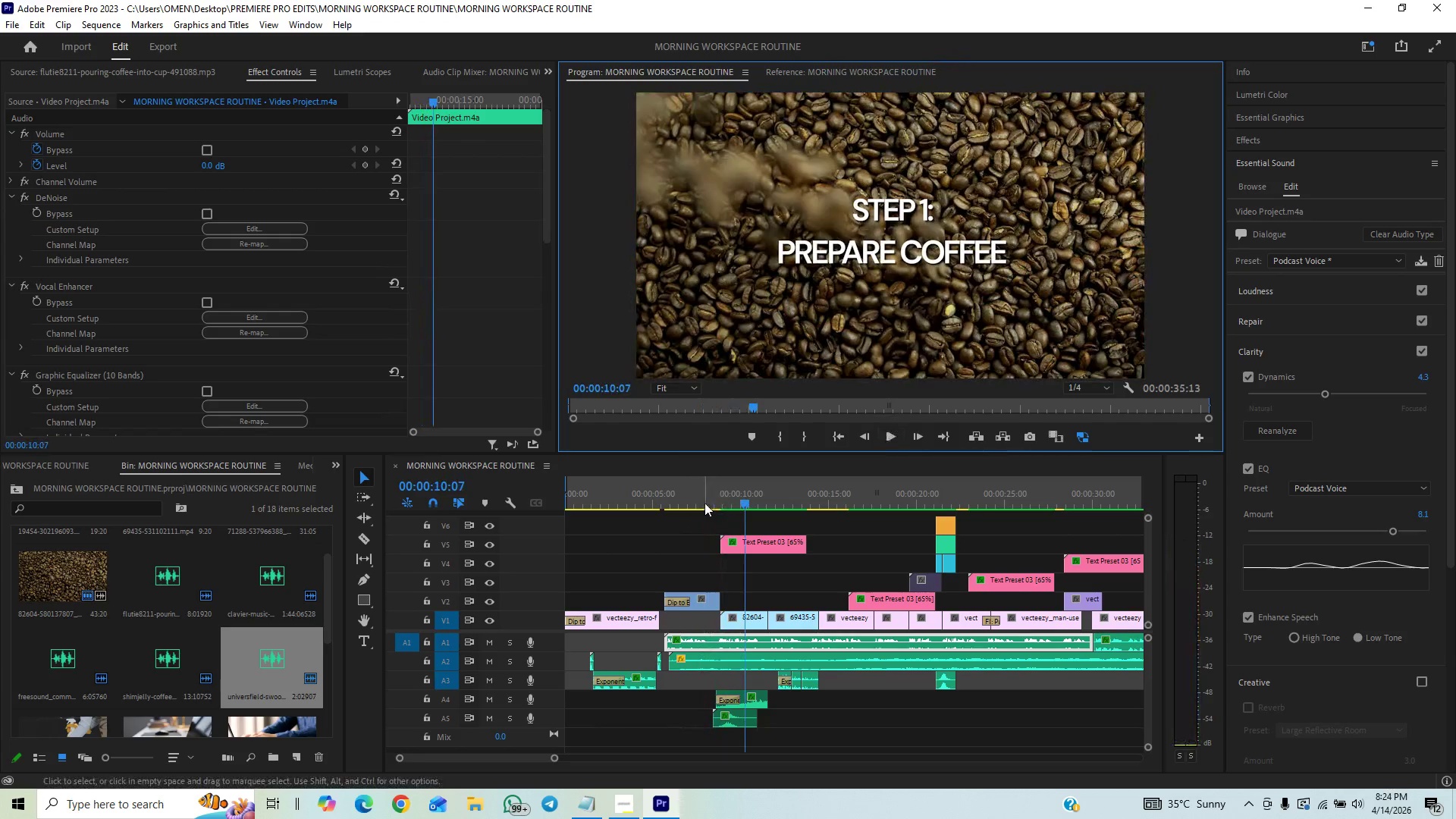 
left_click([704, 503])
 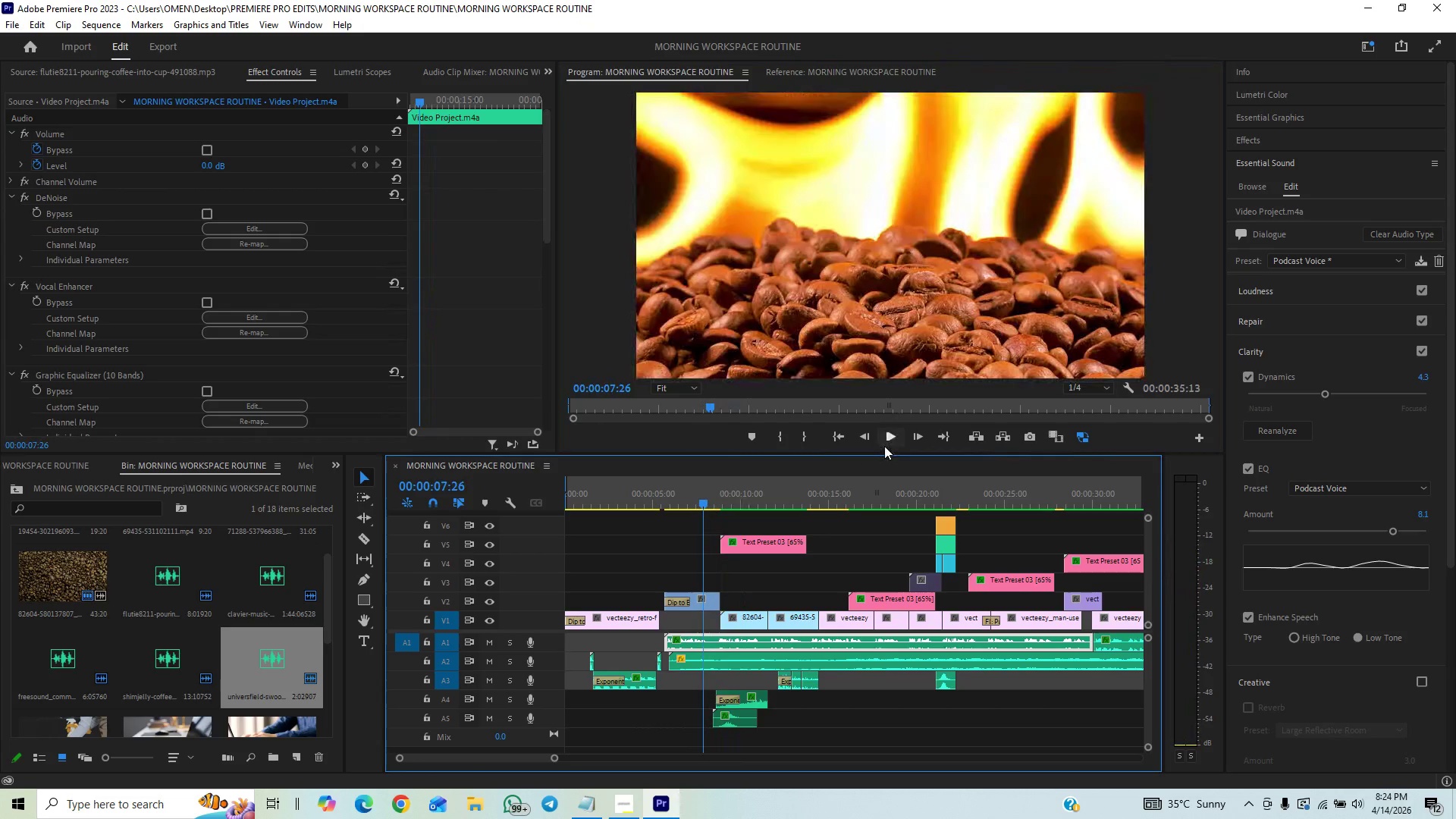 
left_click([886, 444])
 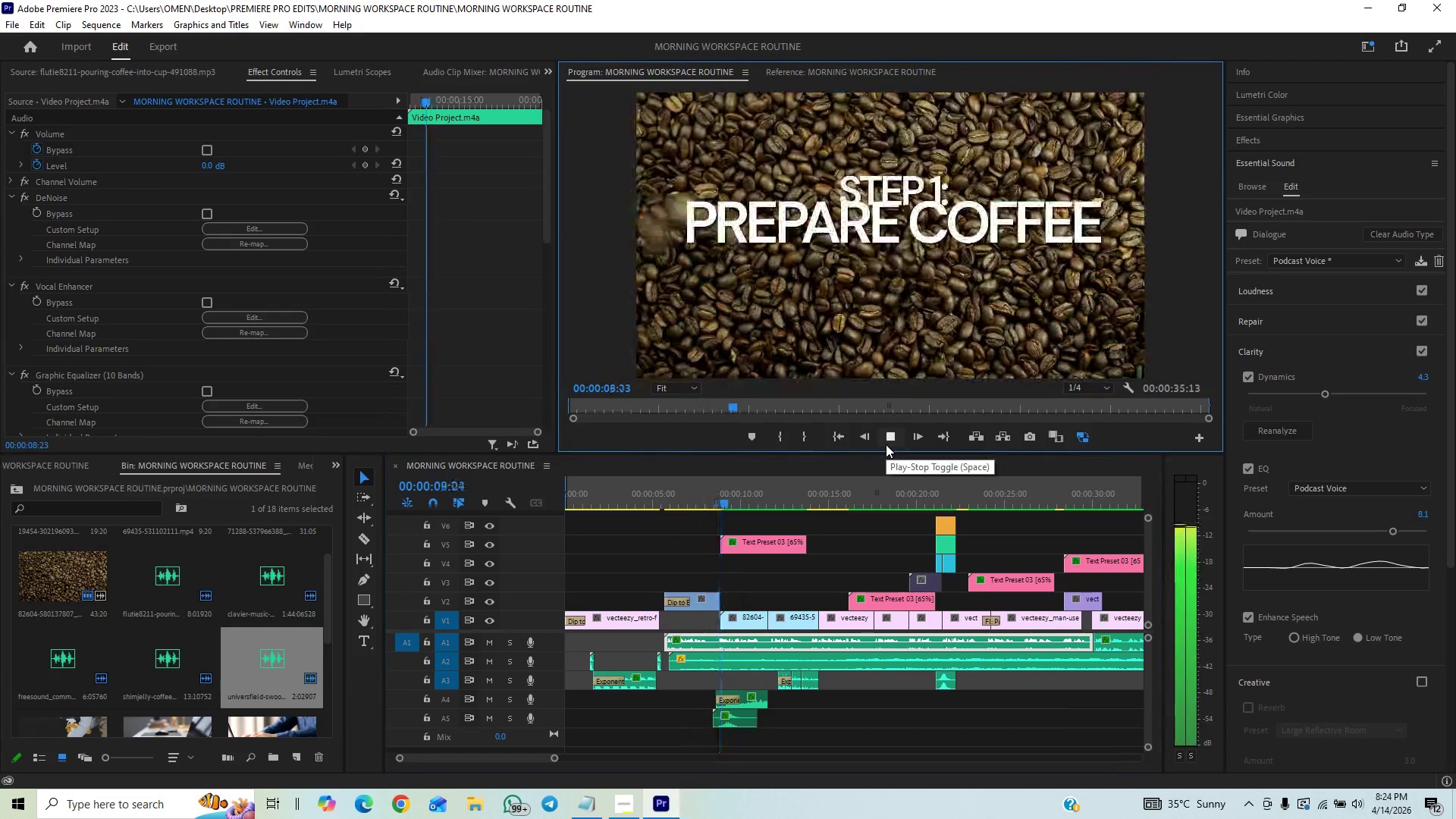 
left_click([886, 444])
 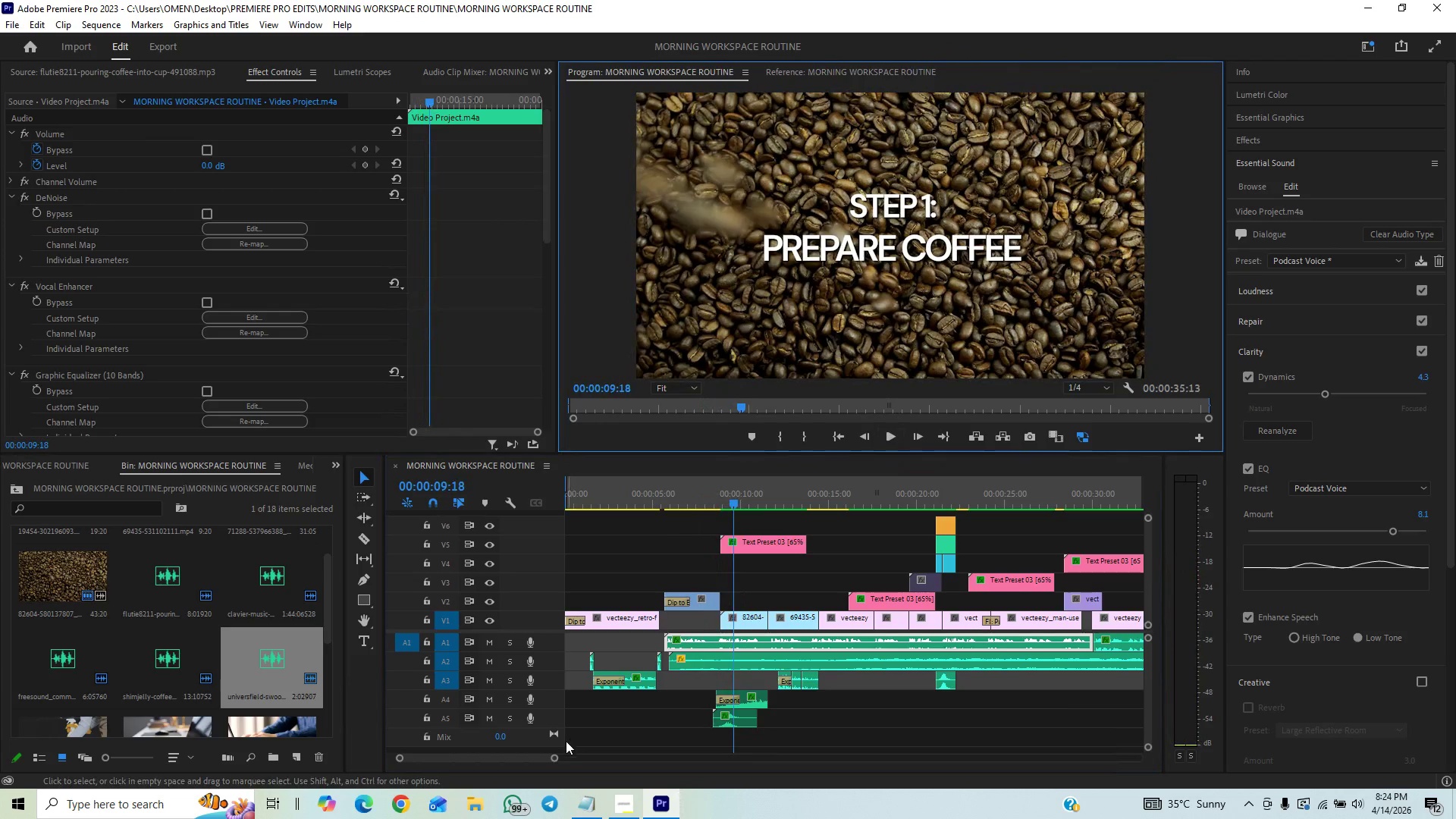 
left_click_drag(start_coordinate=[551, 755], to_coordinate=[485, 794])
 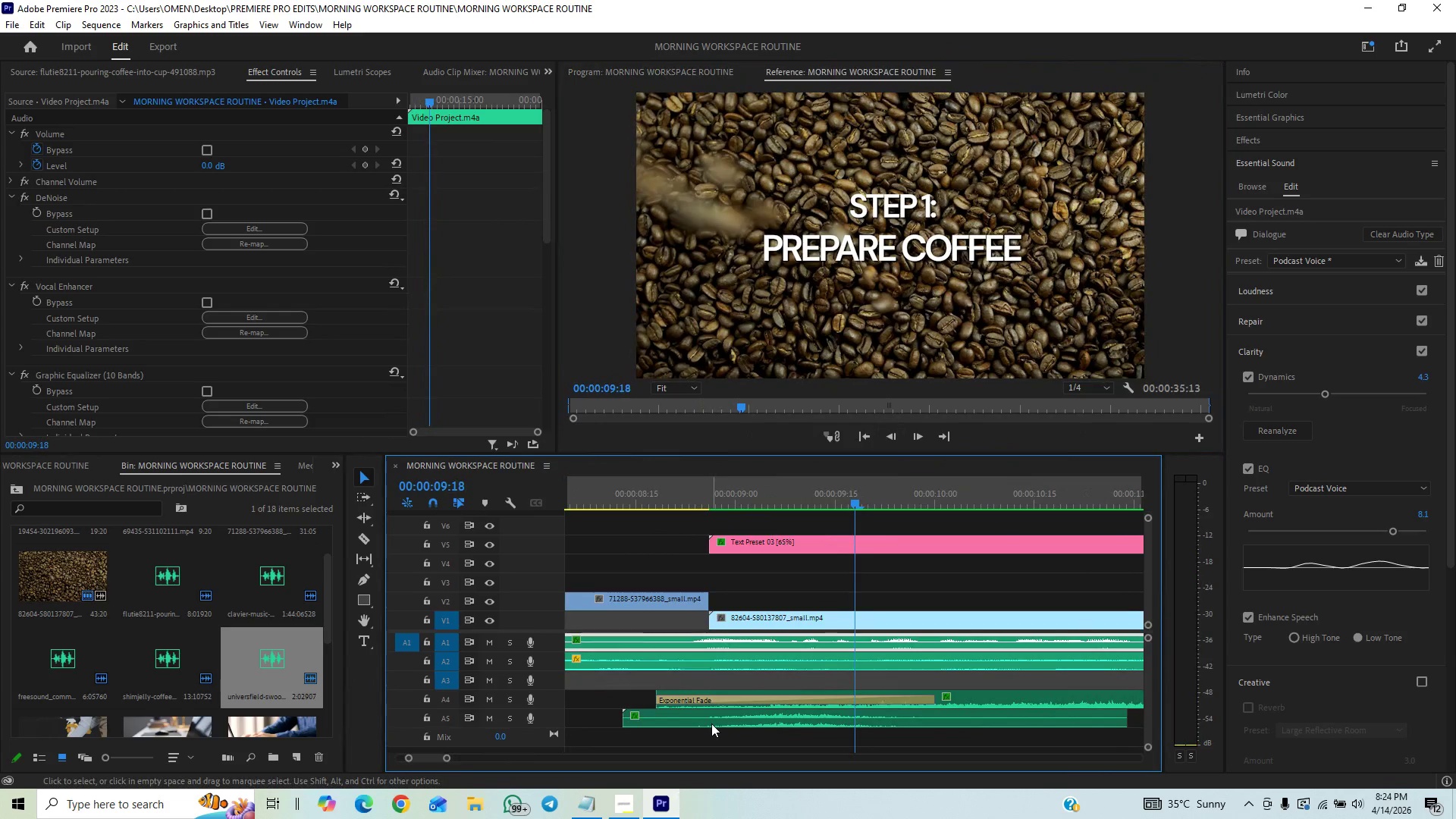 
left_click_drag(start_coordinate=[711, 723], to_coordinate=[721, 714])
 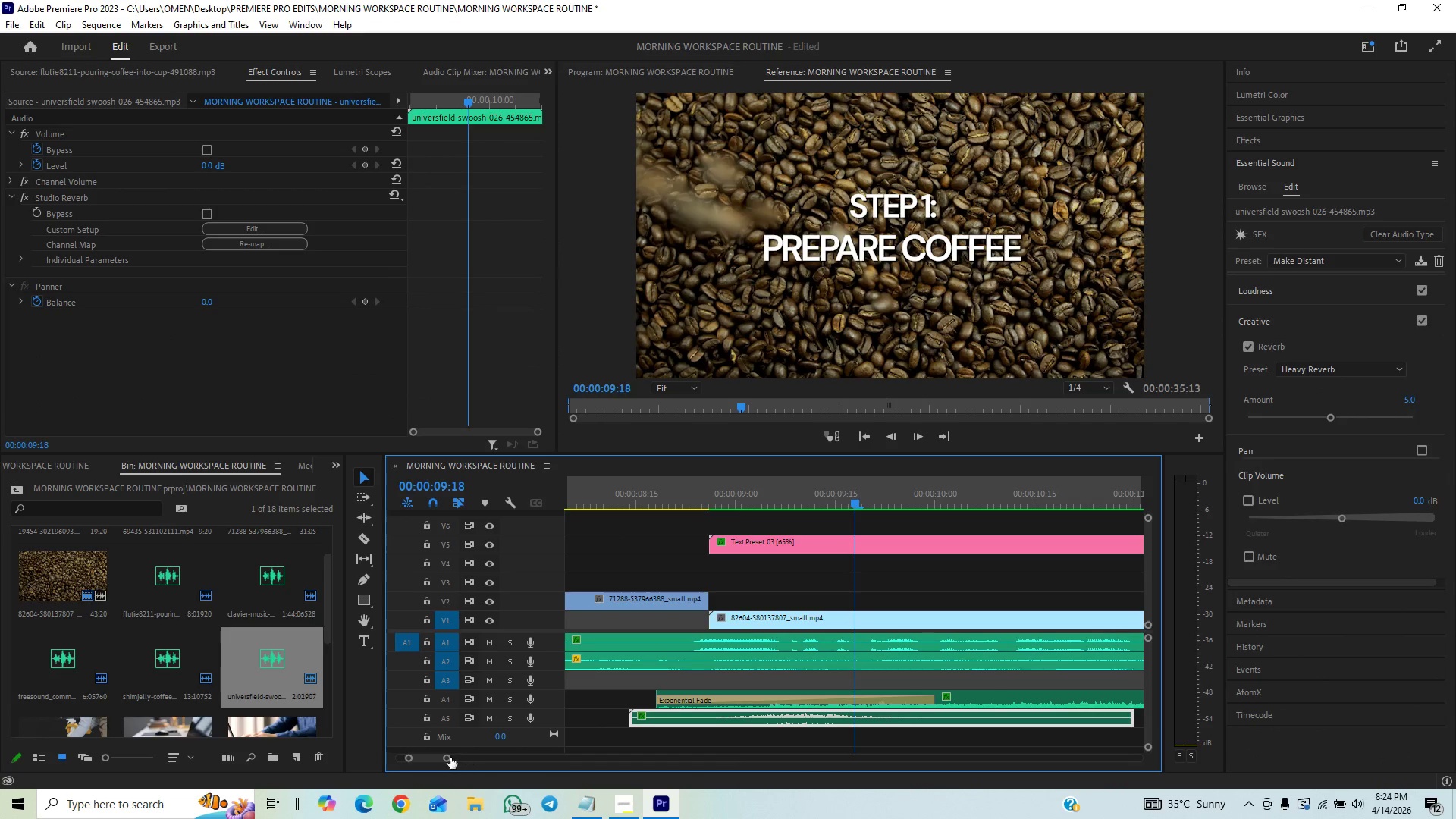 
left_click_drag(start_coordinate=[444, 761], to_coordinate=[463, 759])
 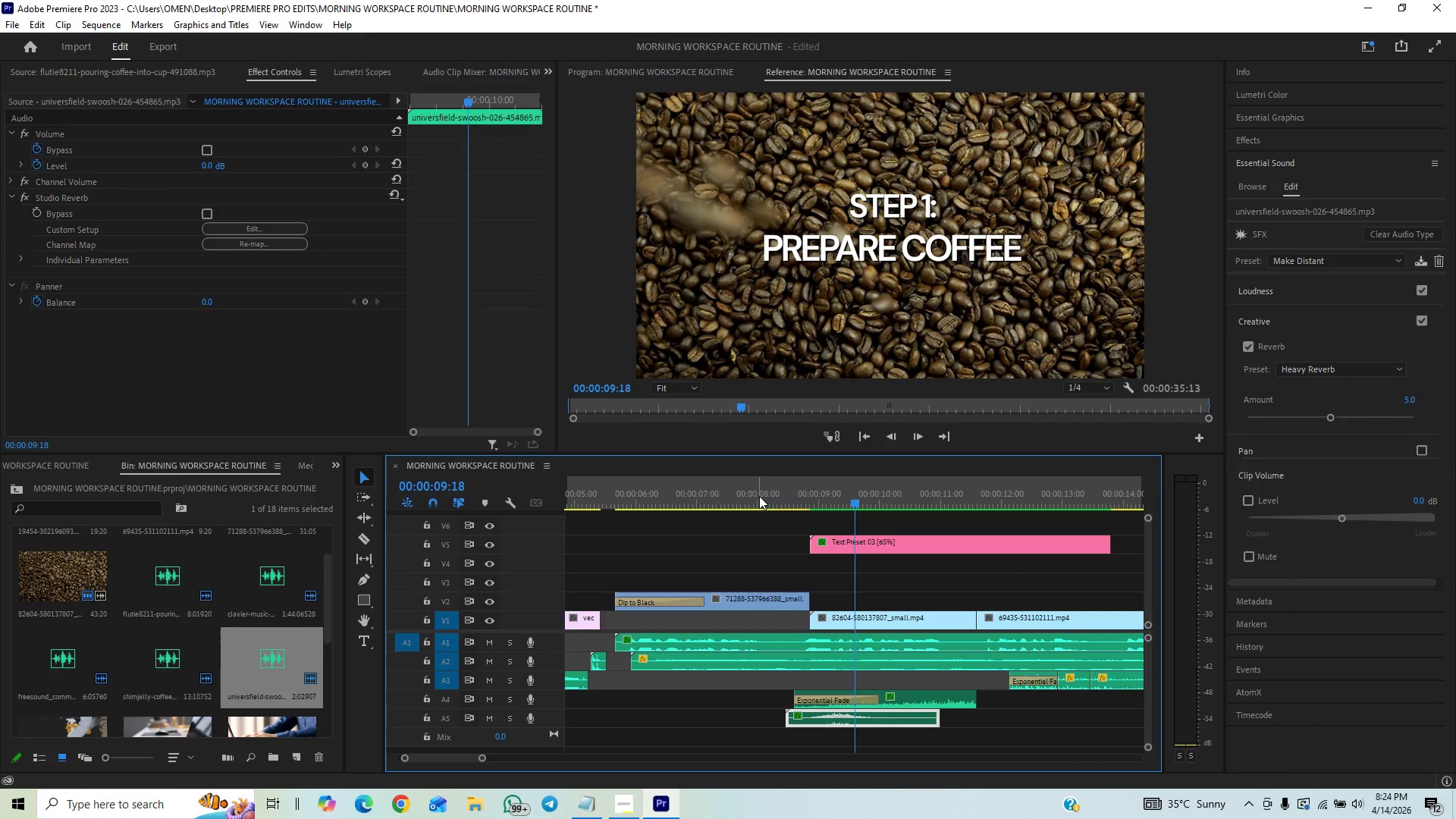 
left_click([759, 499])
 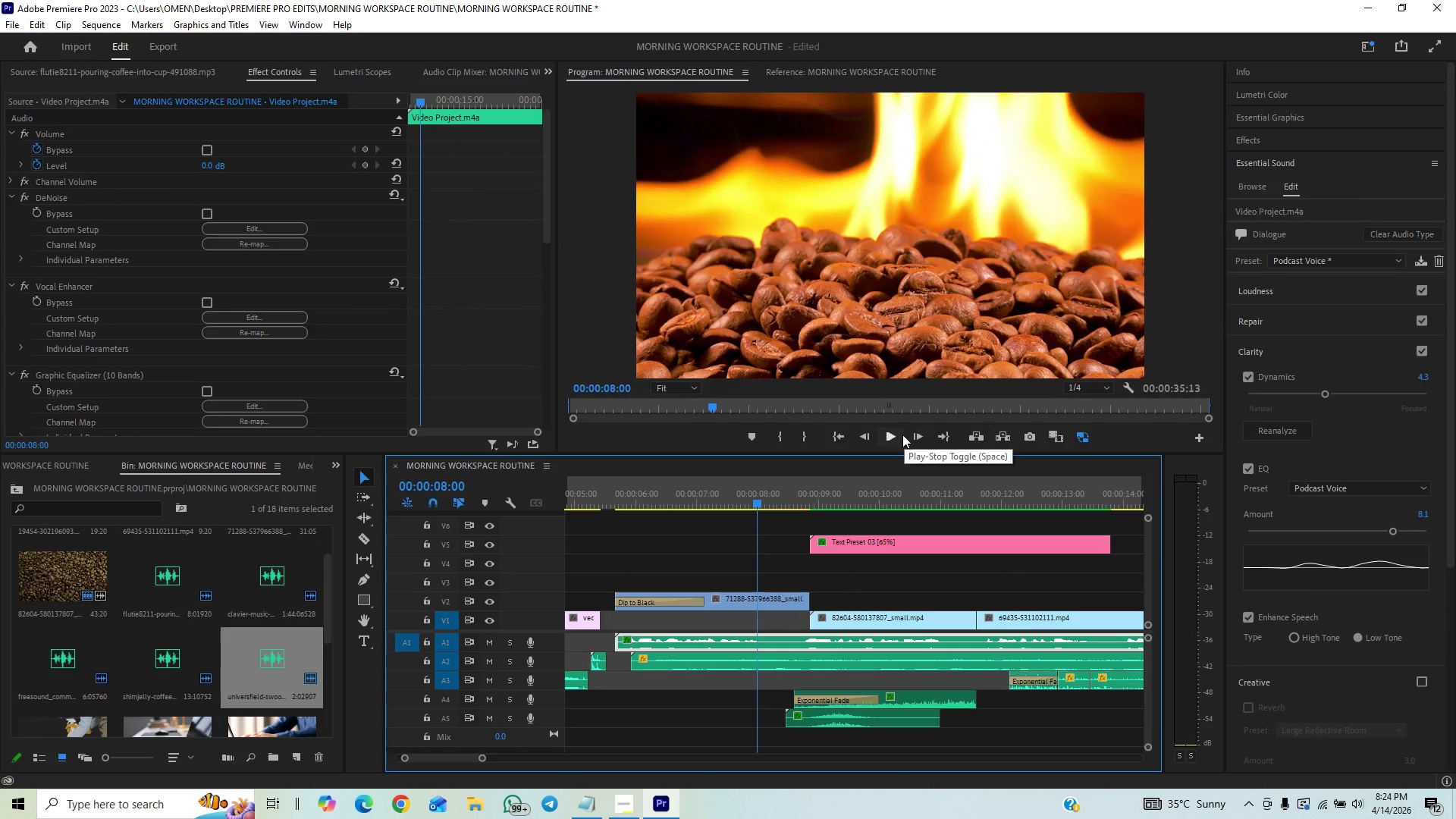 
left_click([888, 441])
 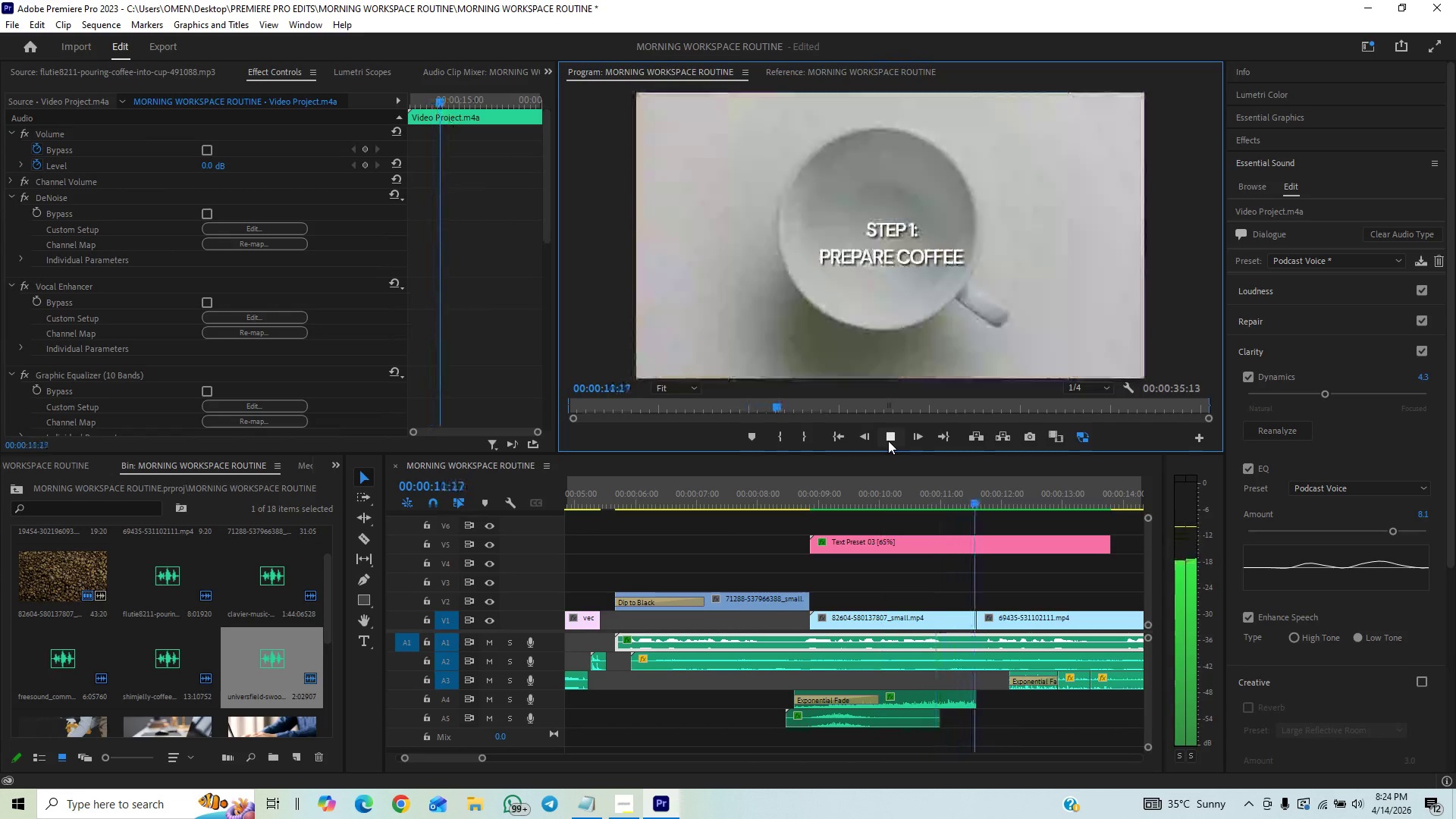 
left_click([890, 431])
 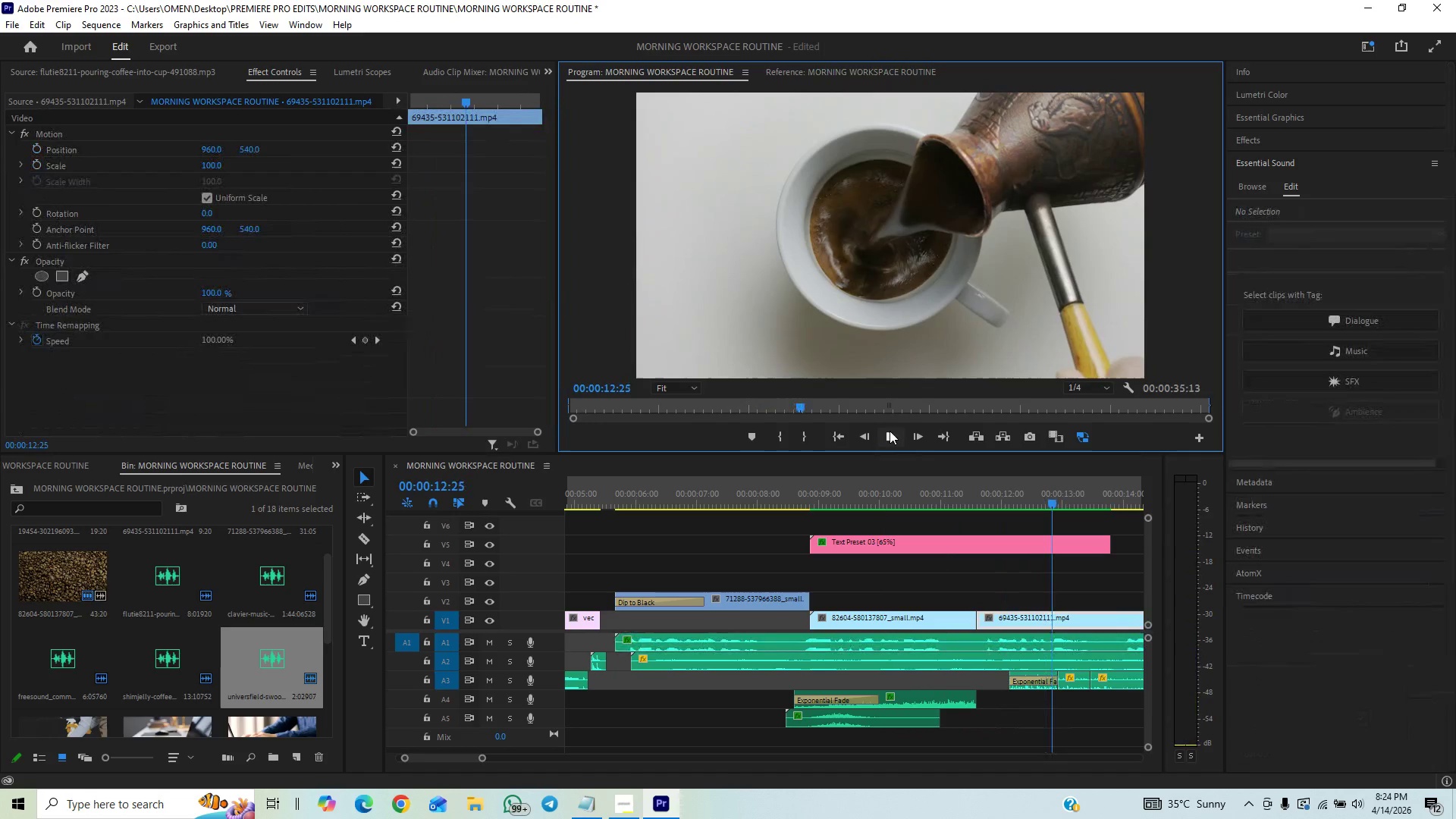 
key(Control+S)
 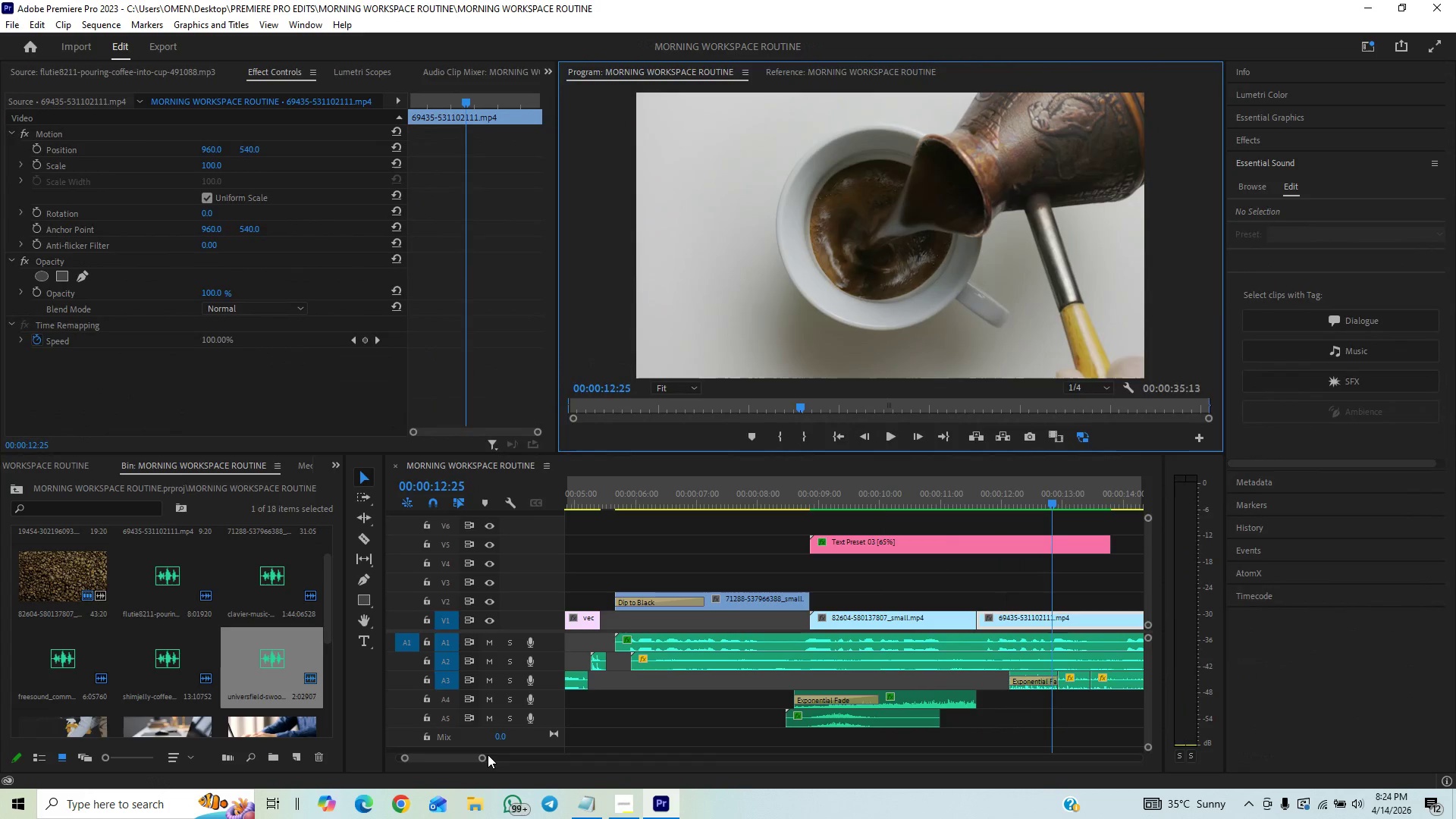 
left_click_drag(start_coordinate=[483, 755], to_coordinate=[510, 747])
 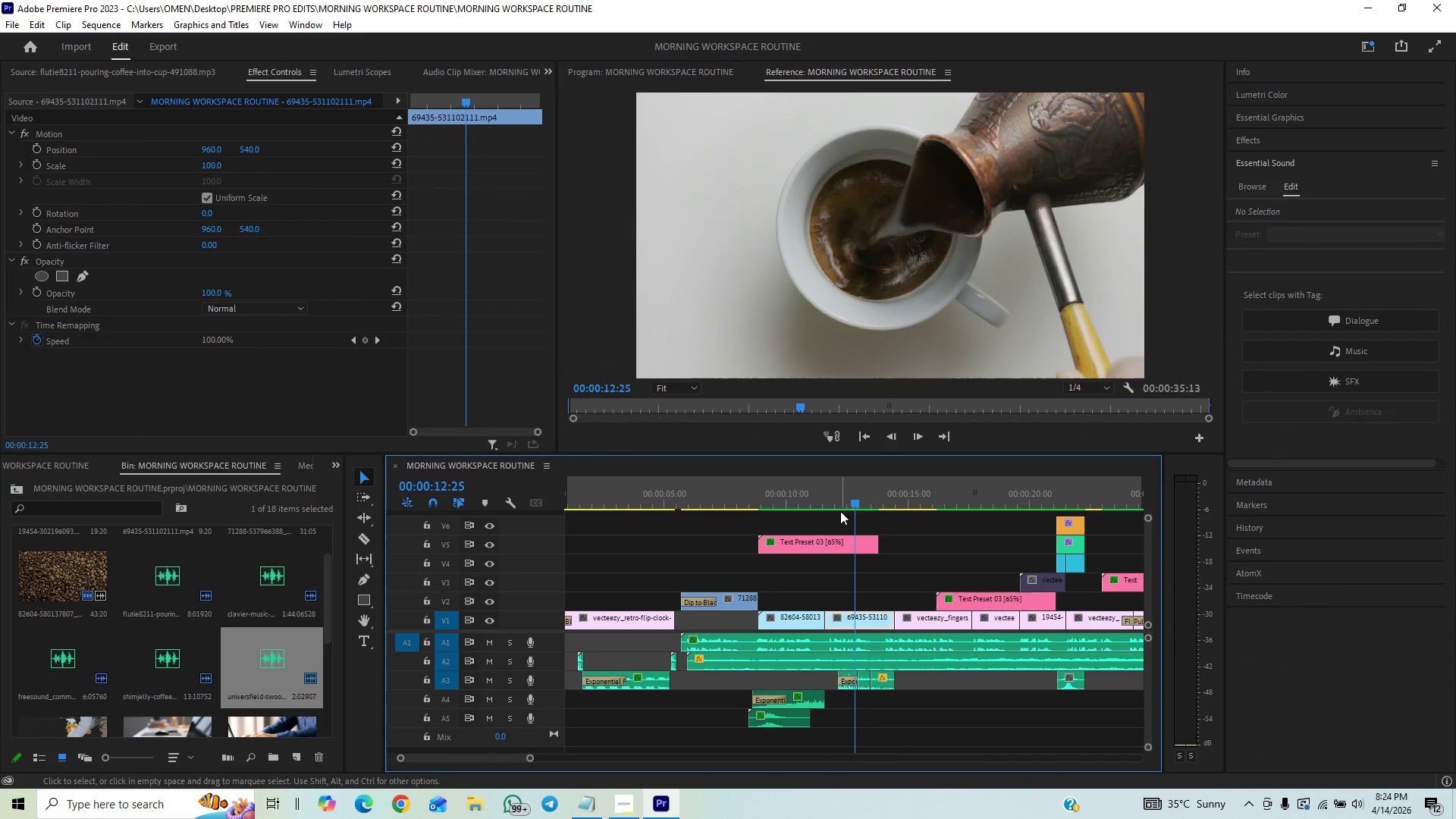 
left_click([820, 504])
 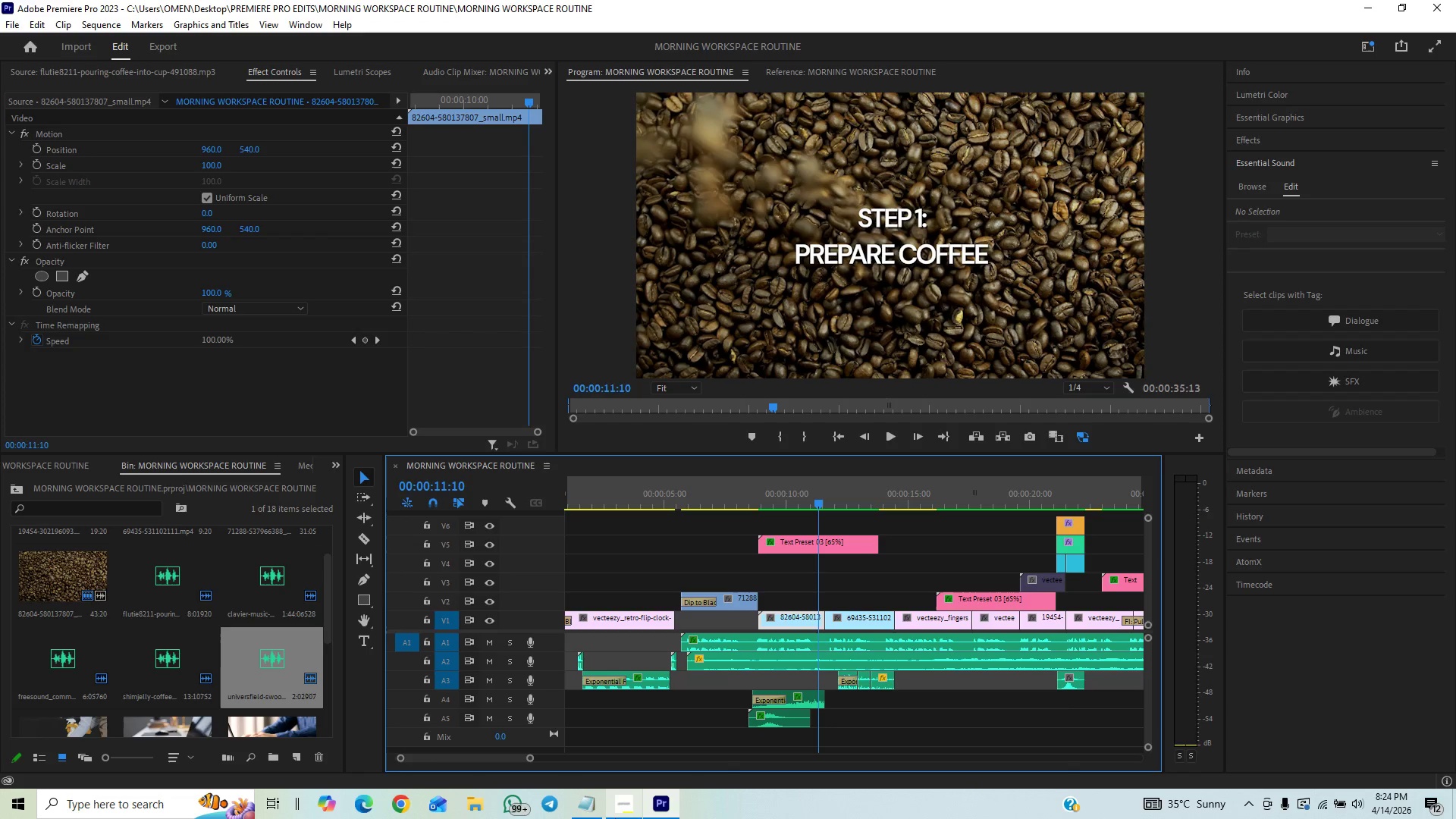 
left_click([619, 817])